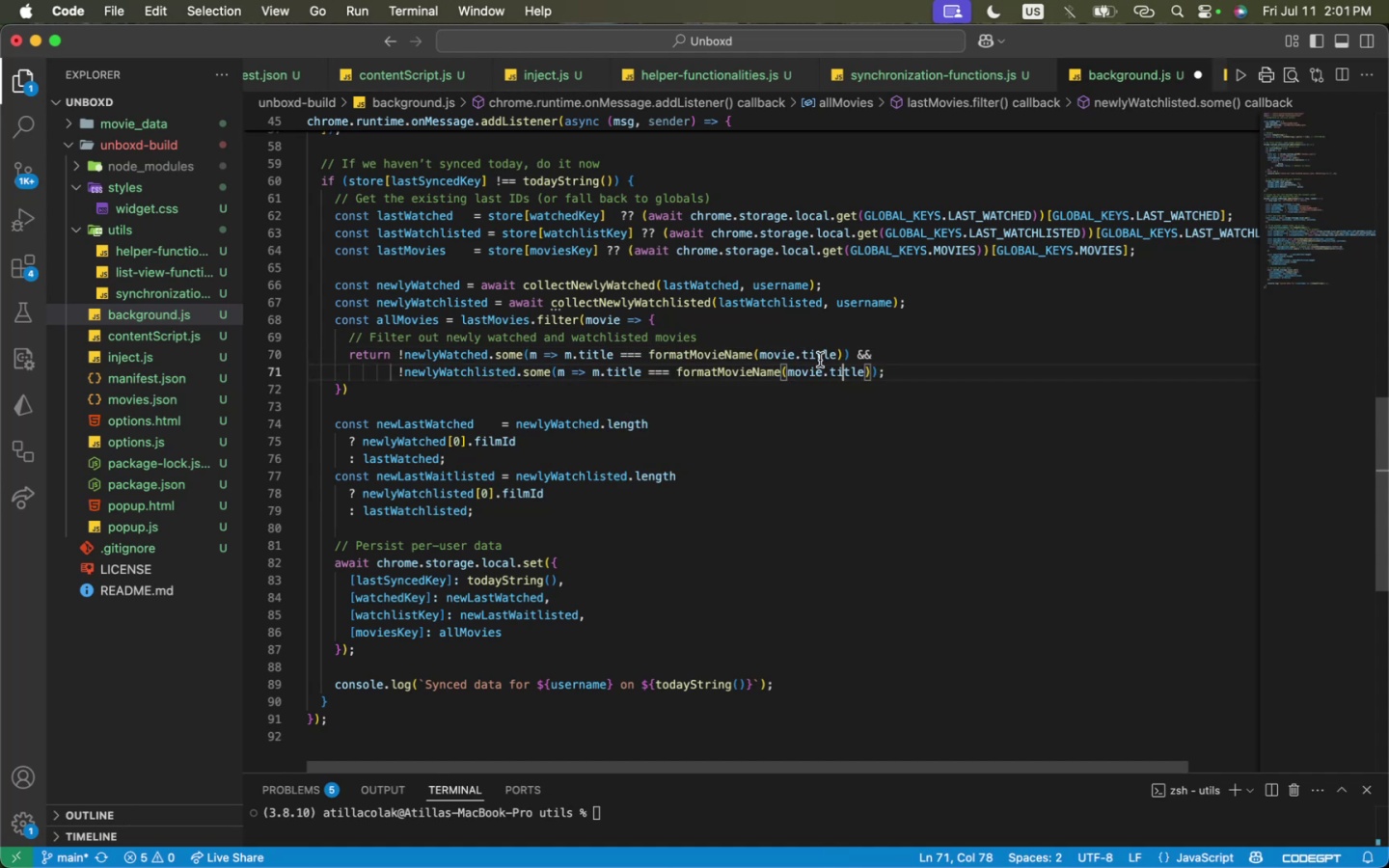 
key(Meta+S)
 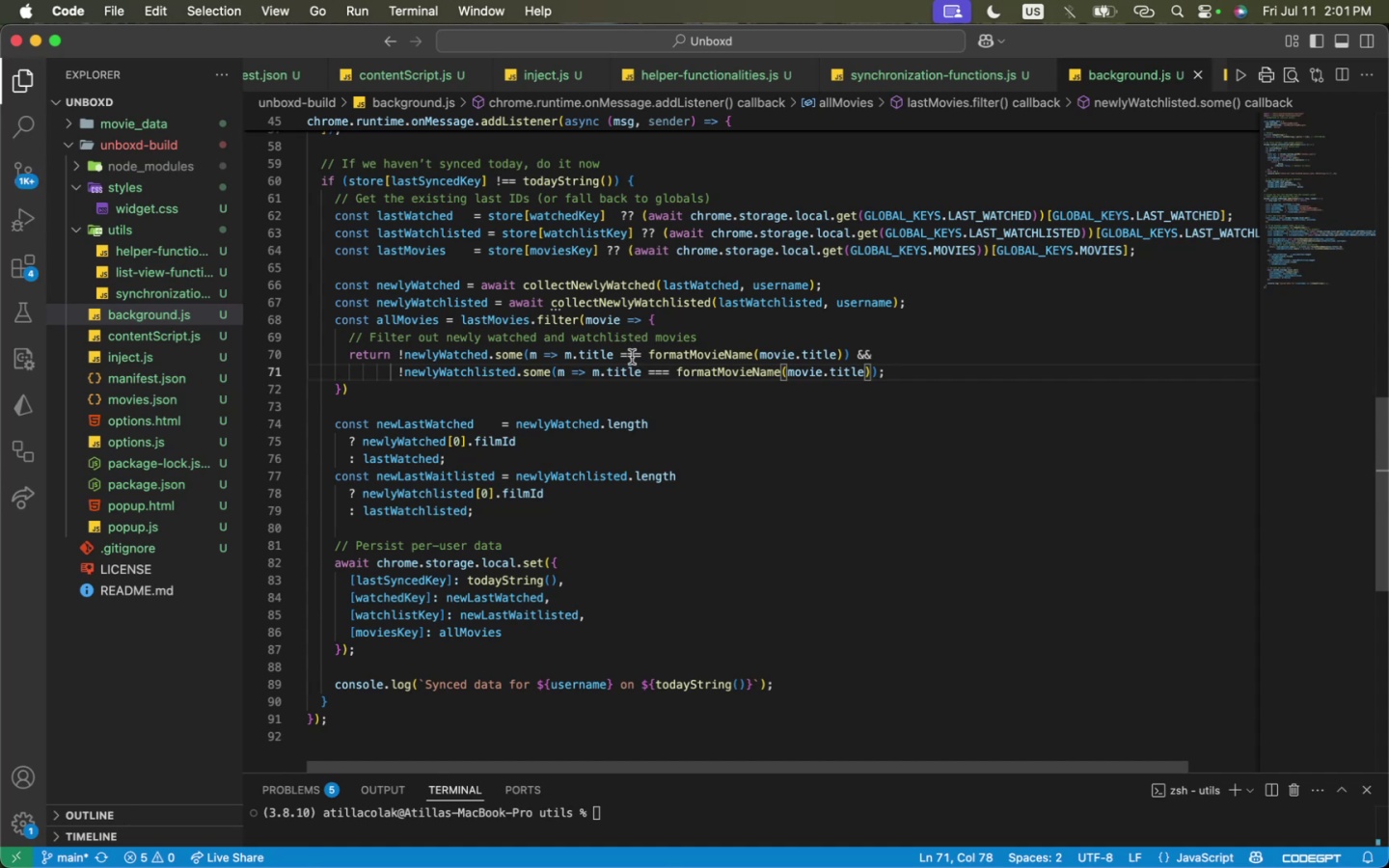 
wait(5.4)
 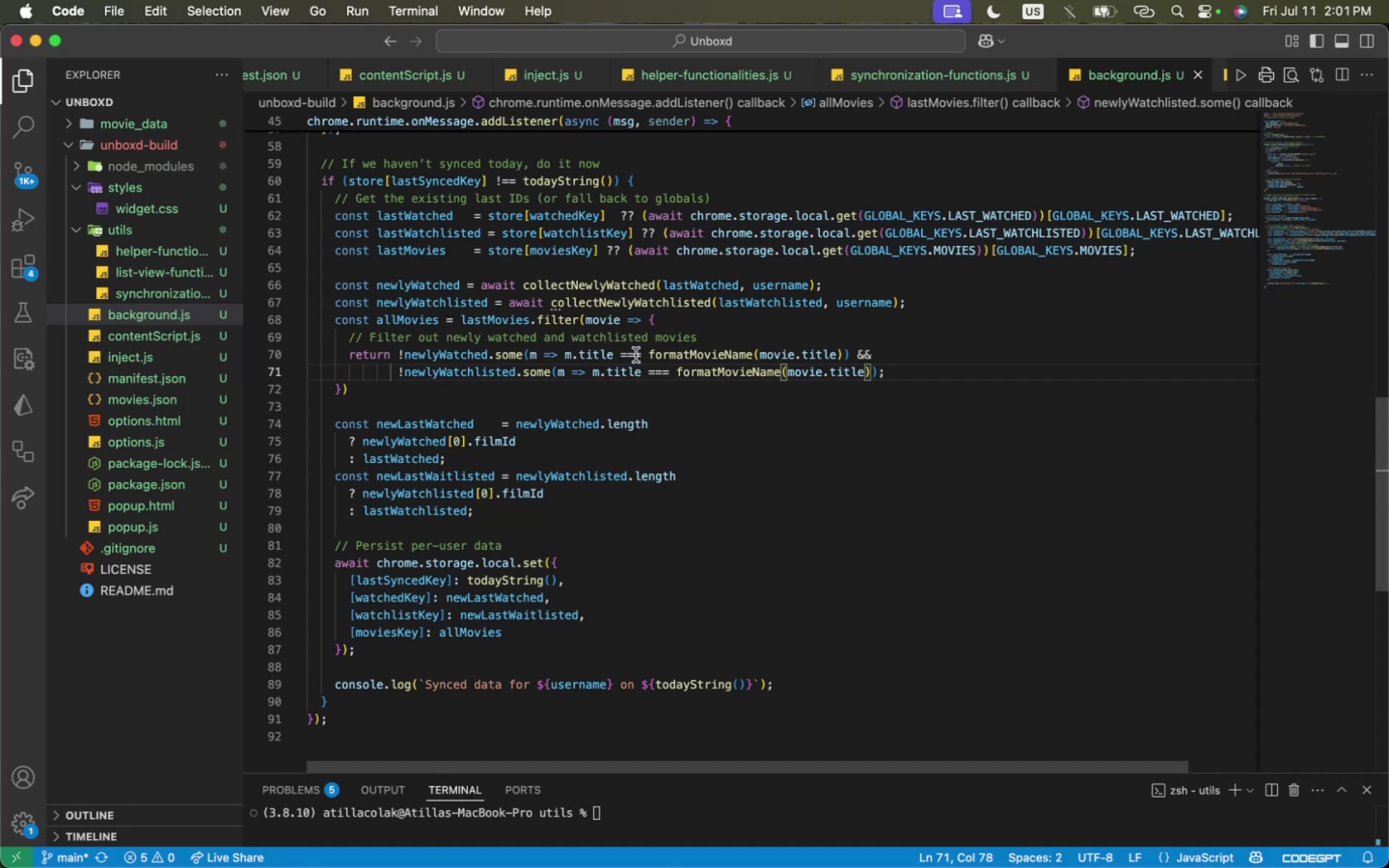 
left_click([654, 391])
 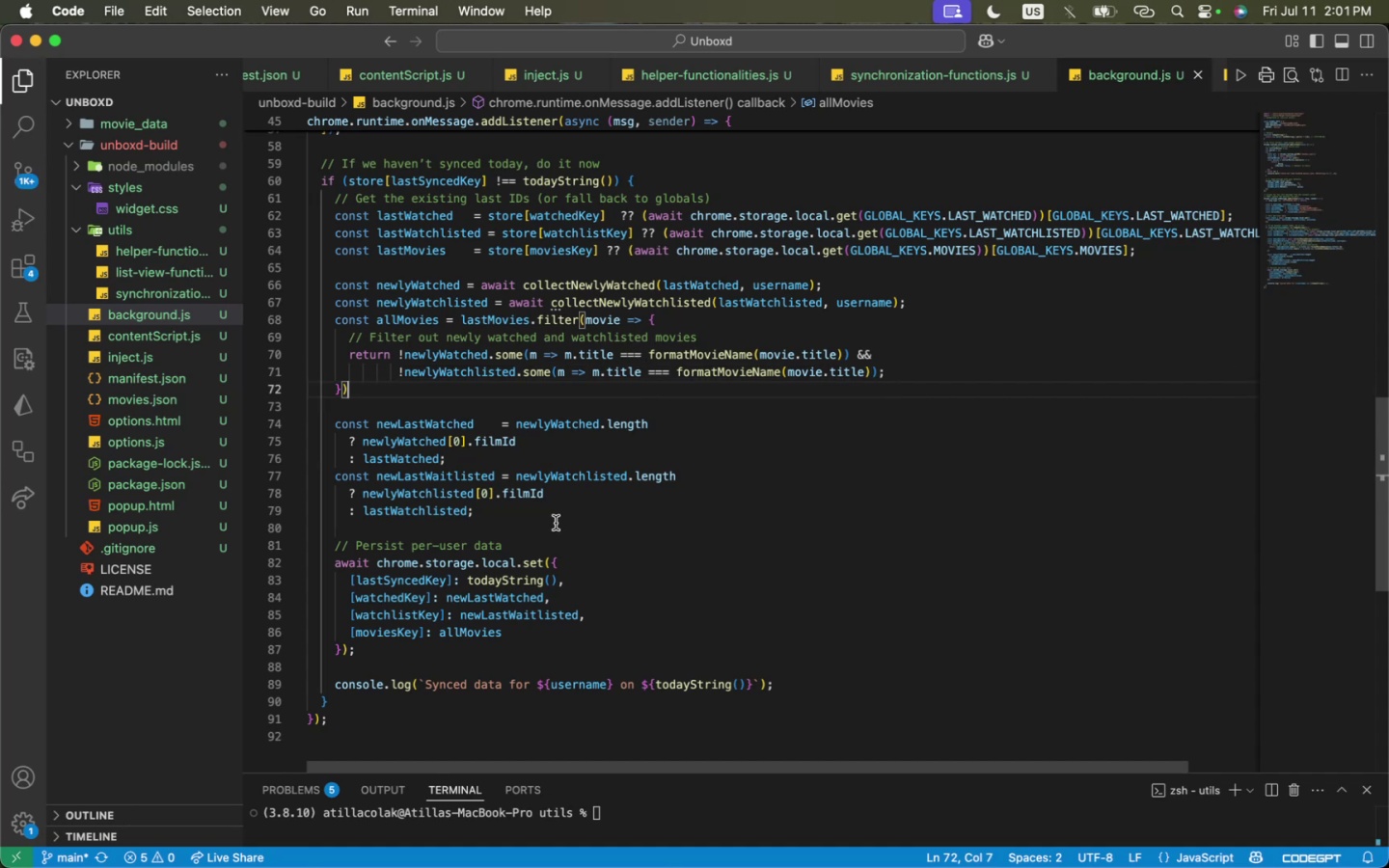 
double_click([484, 629])
 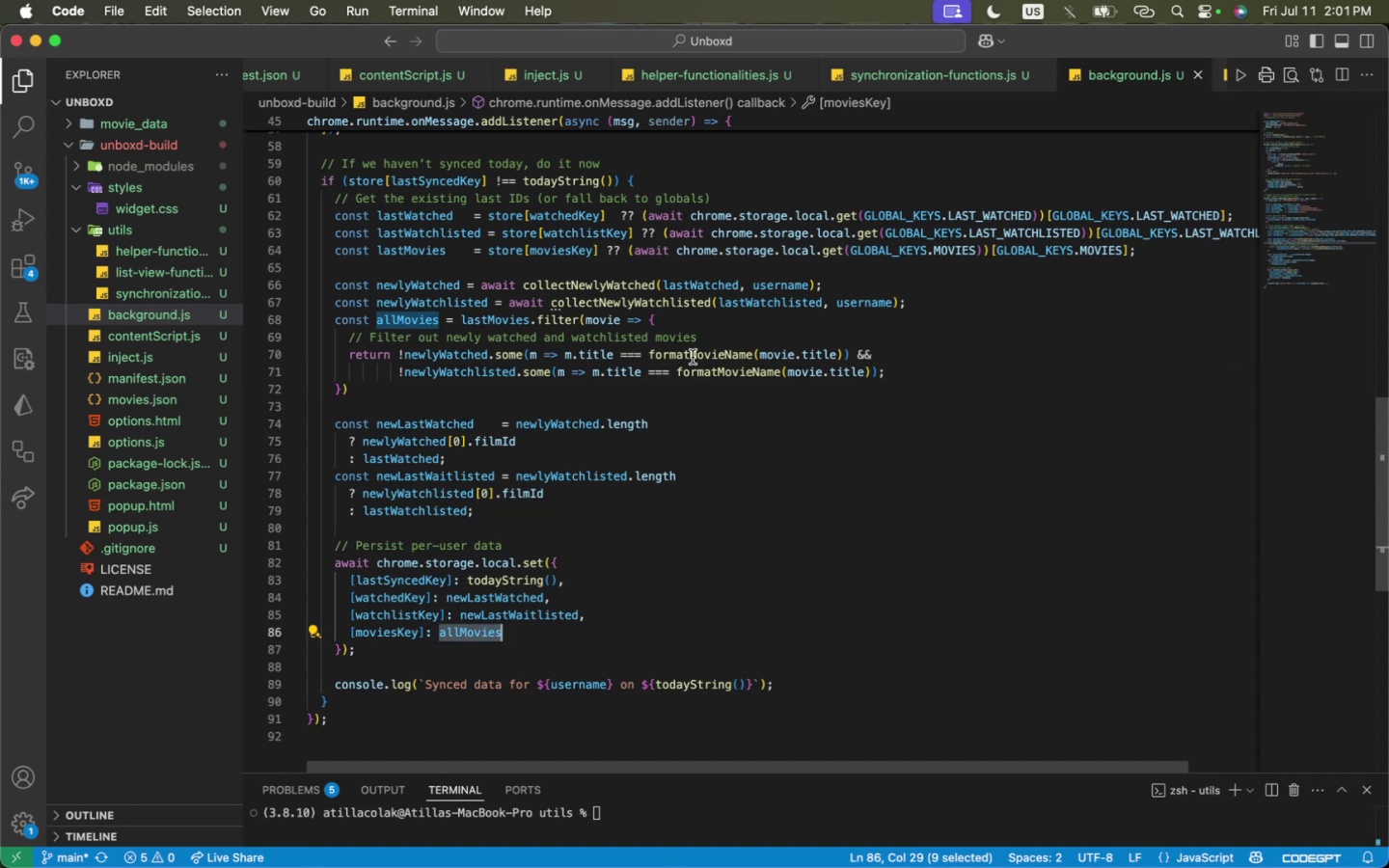 
triple_click([693, 356])
 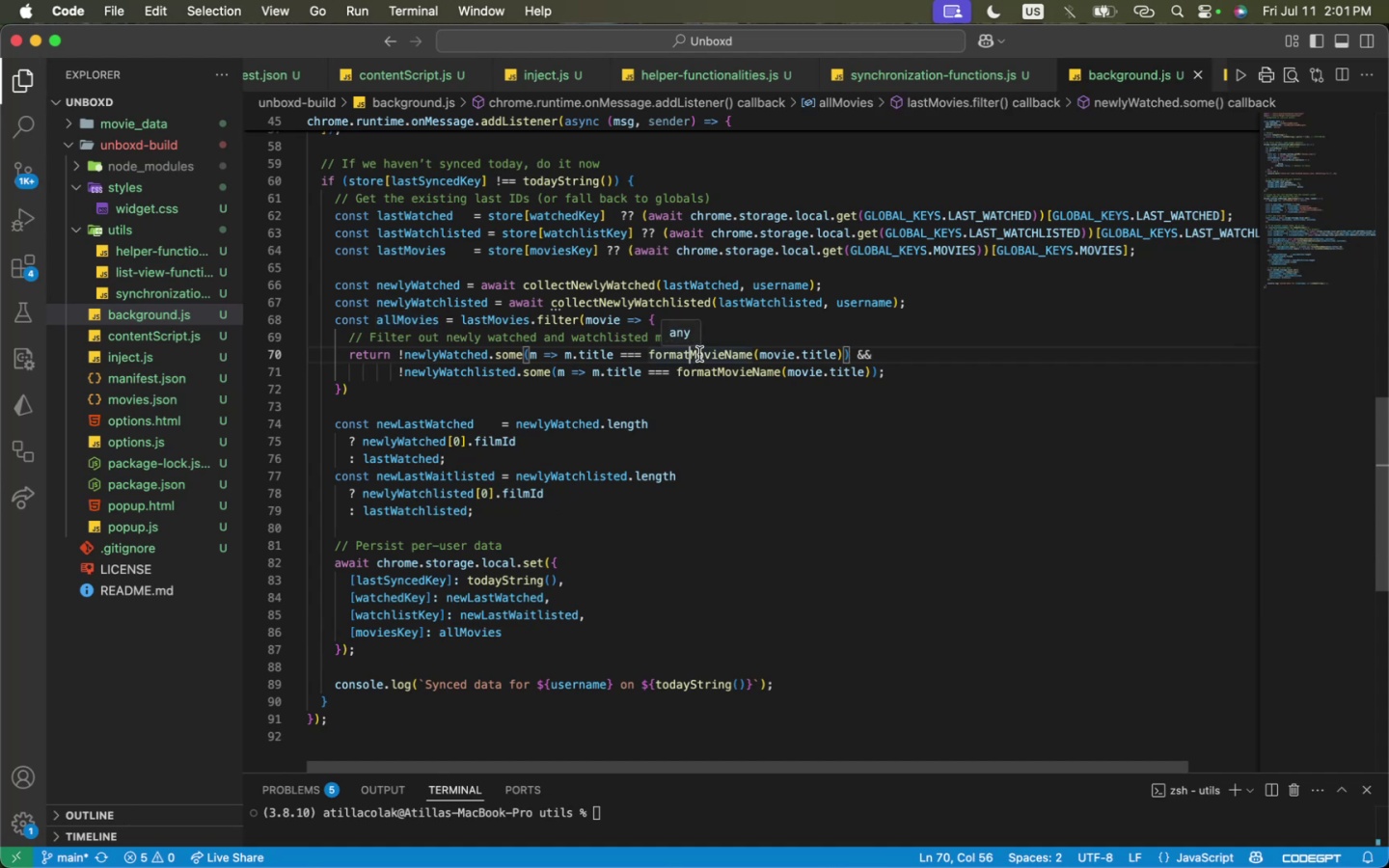 
scroll: coordinate [701, 399], scroll_direction: down, amount: 1.0
 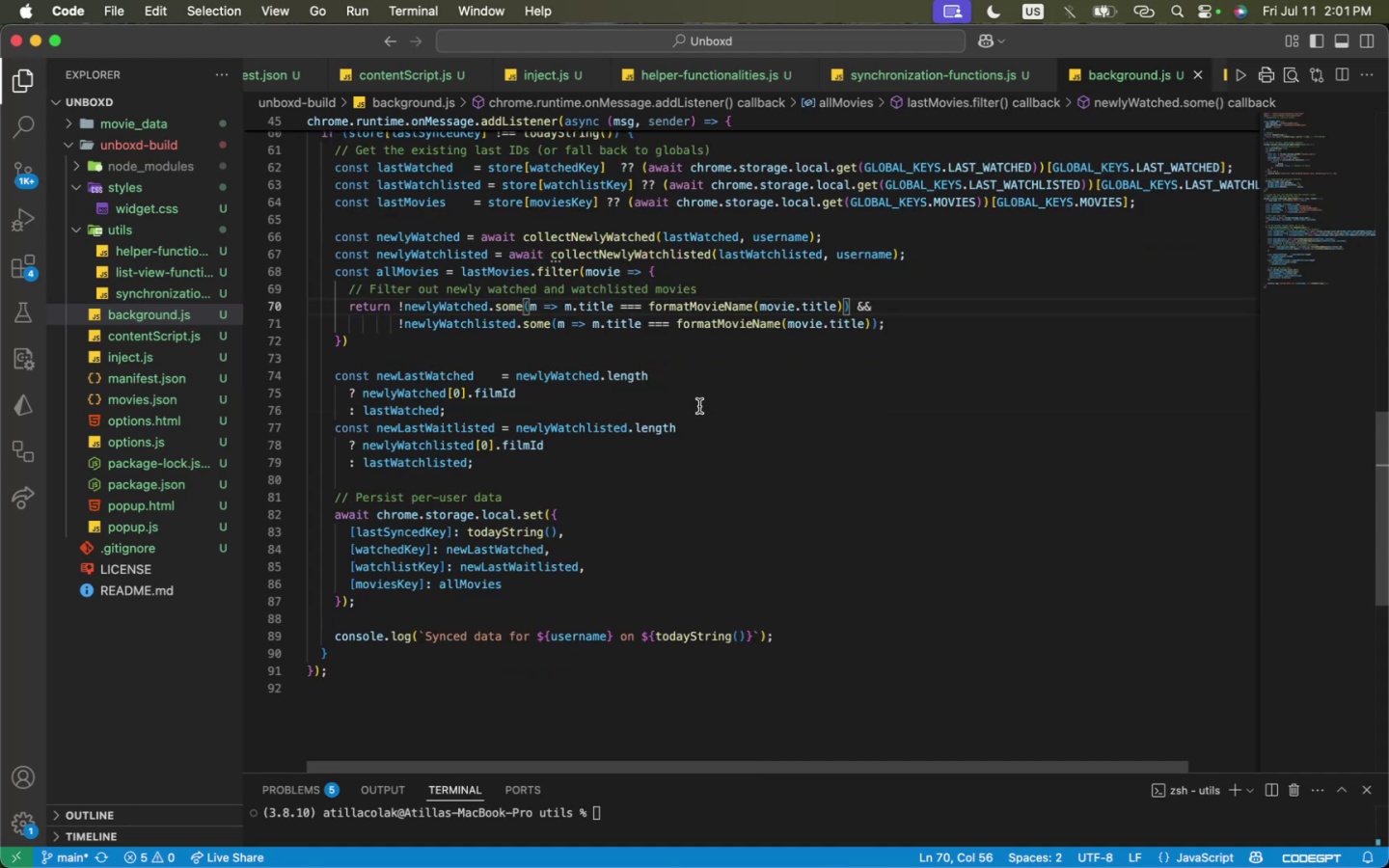 
scroll: coordinate [699, 406], scroll_direction: up, amount: 15.0
 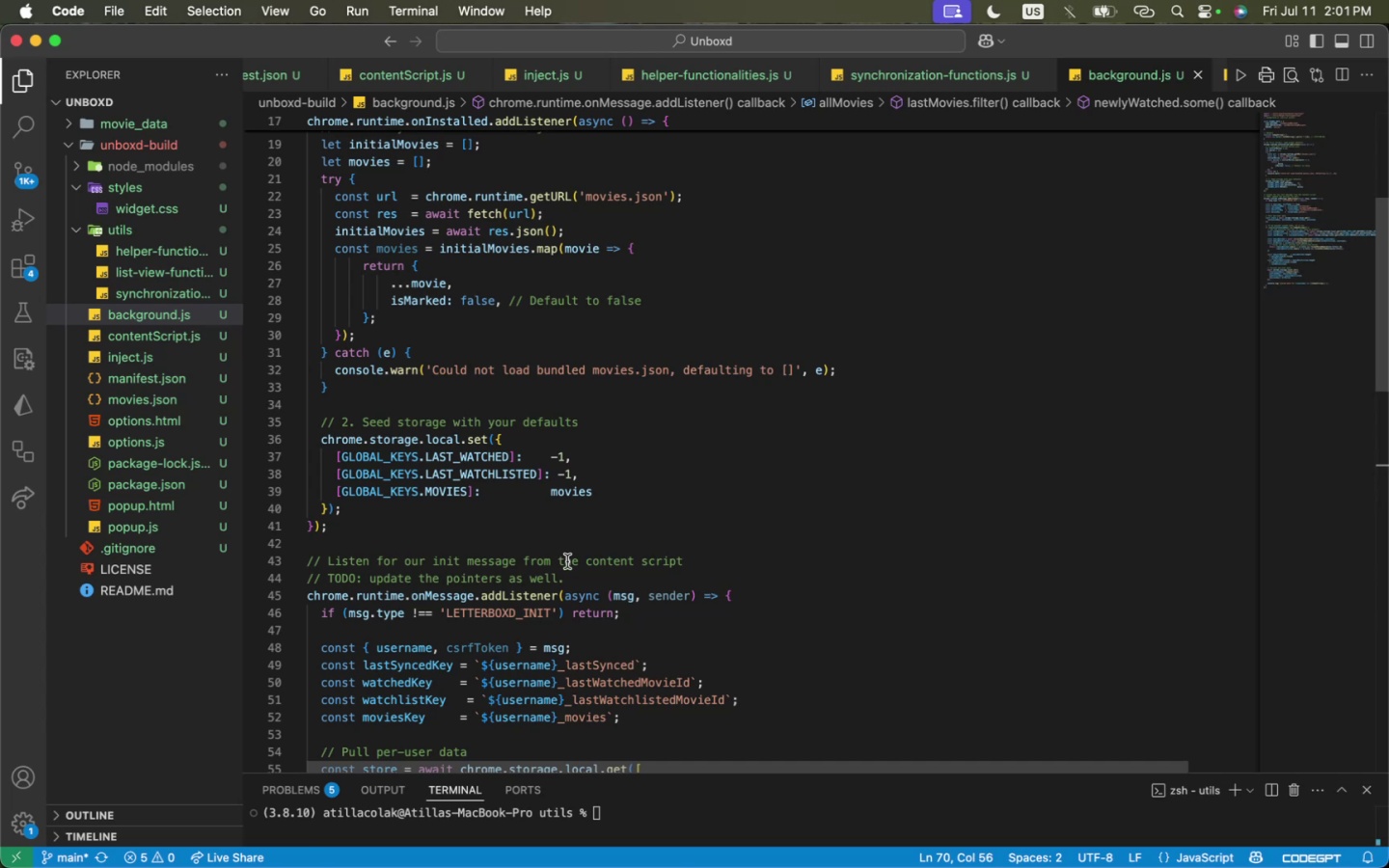 
wait(5.66)
 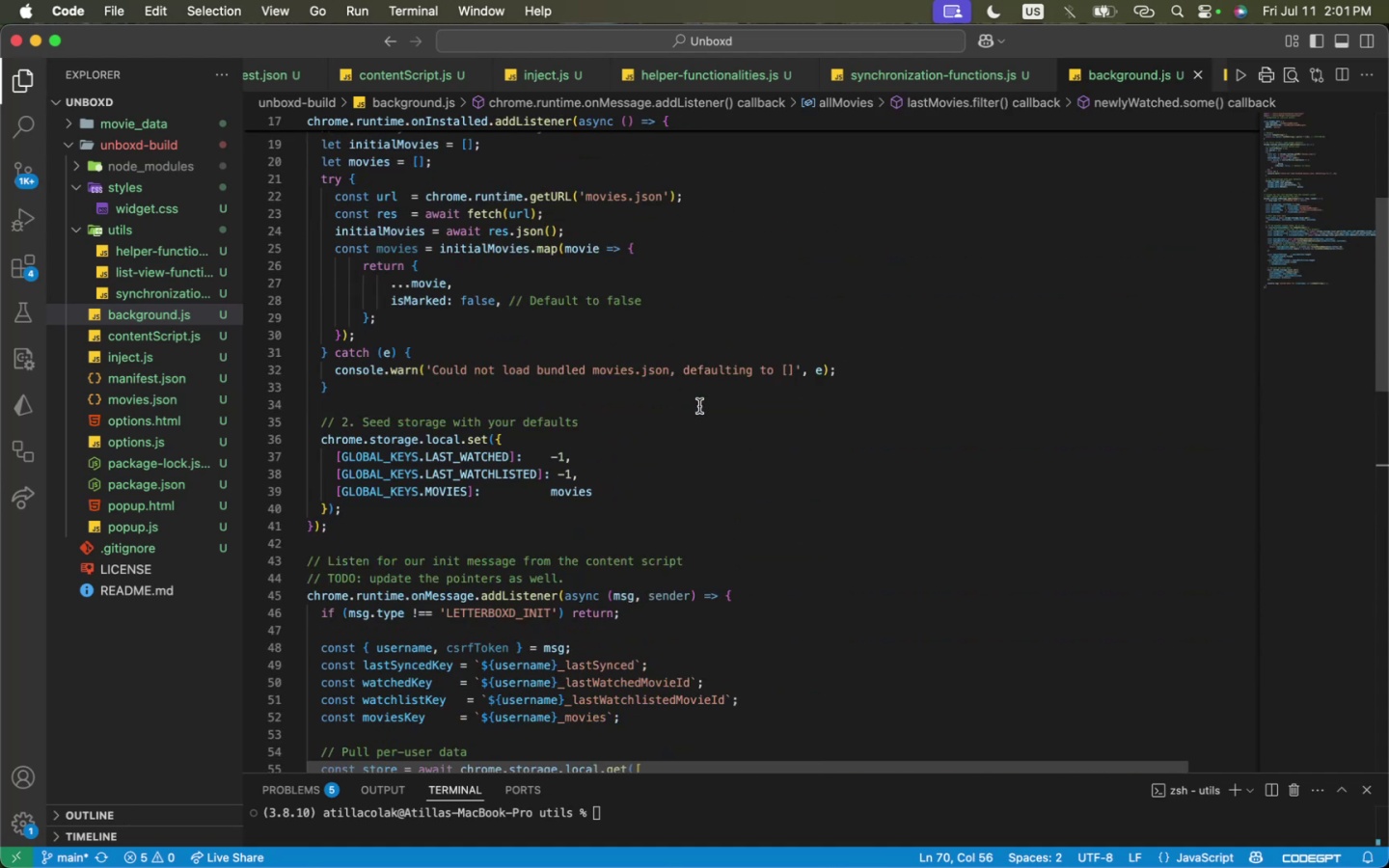 
left_click([175, 340])
 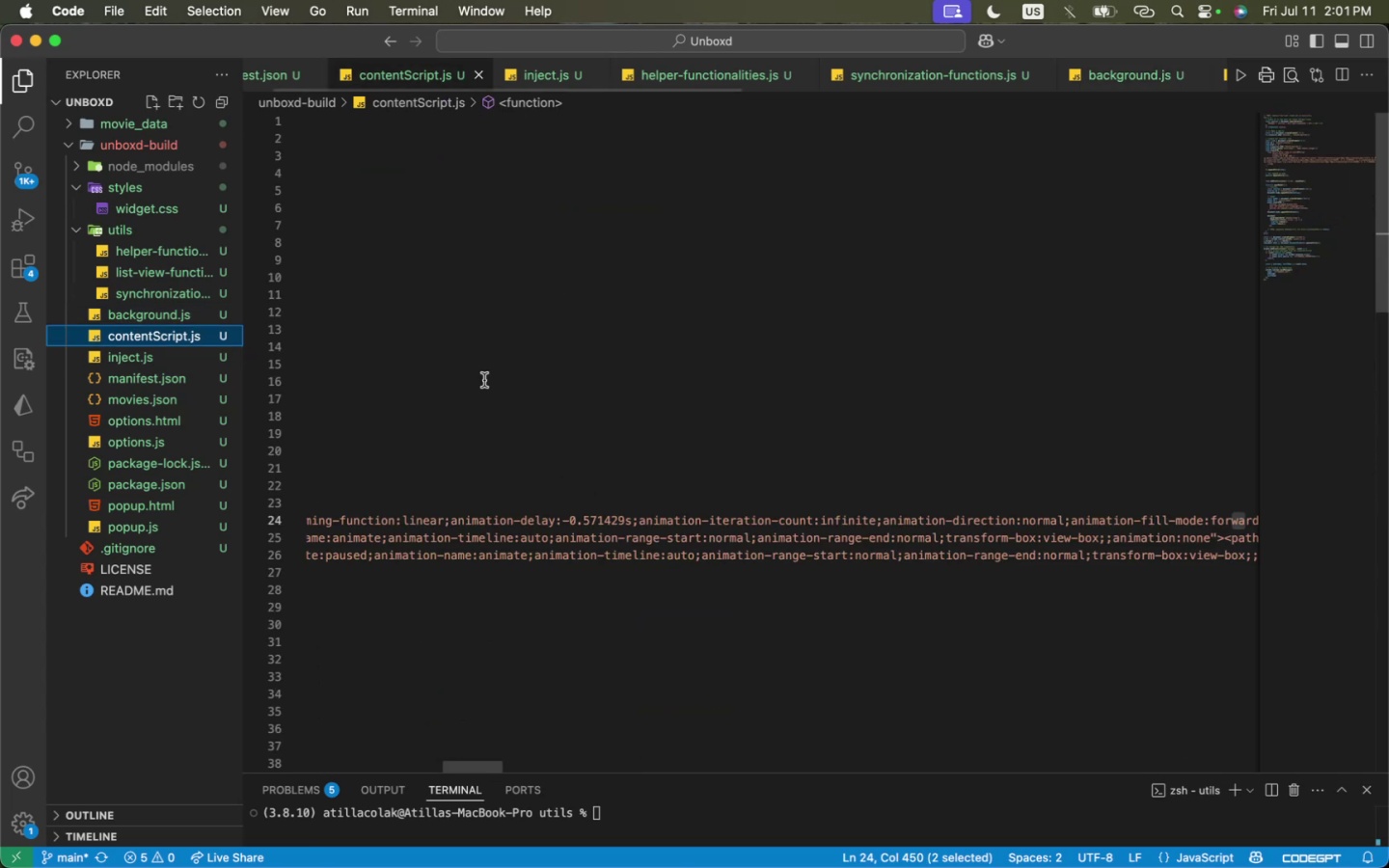 
scroll: coordinate [505, 383], scroll_direction: down, amount: 1.0
 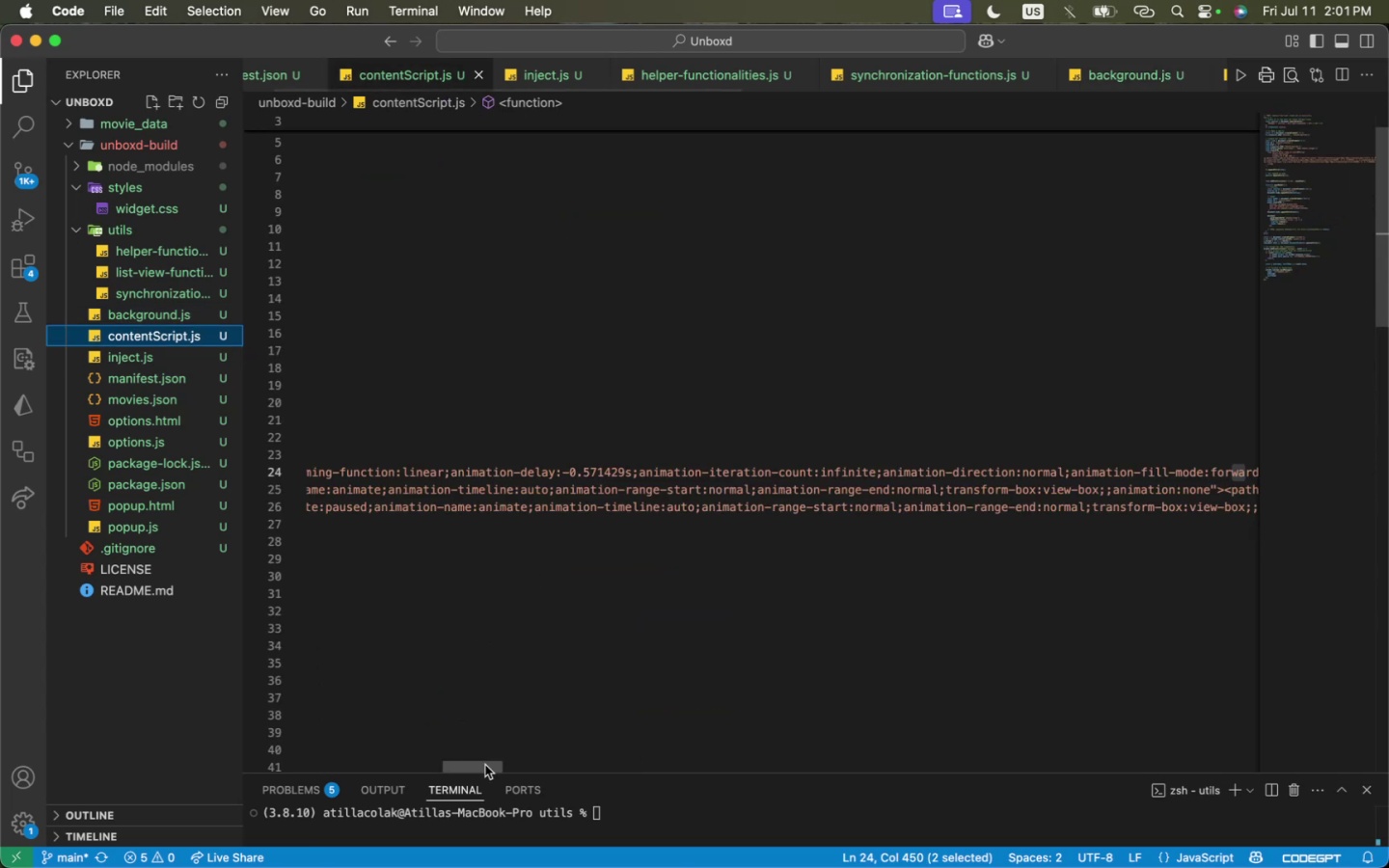 
left_click_drag(start_coordinate=[483, 765], to_coordinate=[87, 763])
 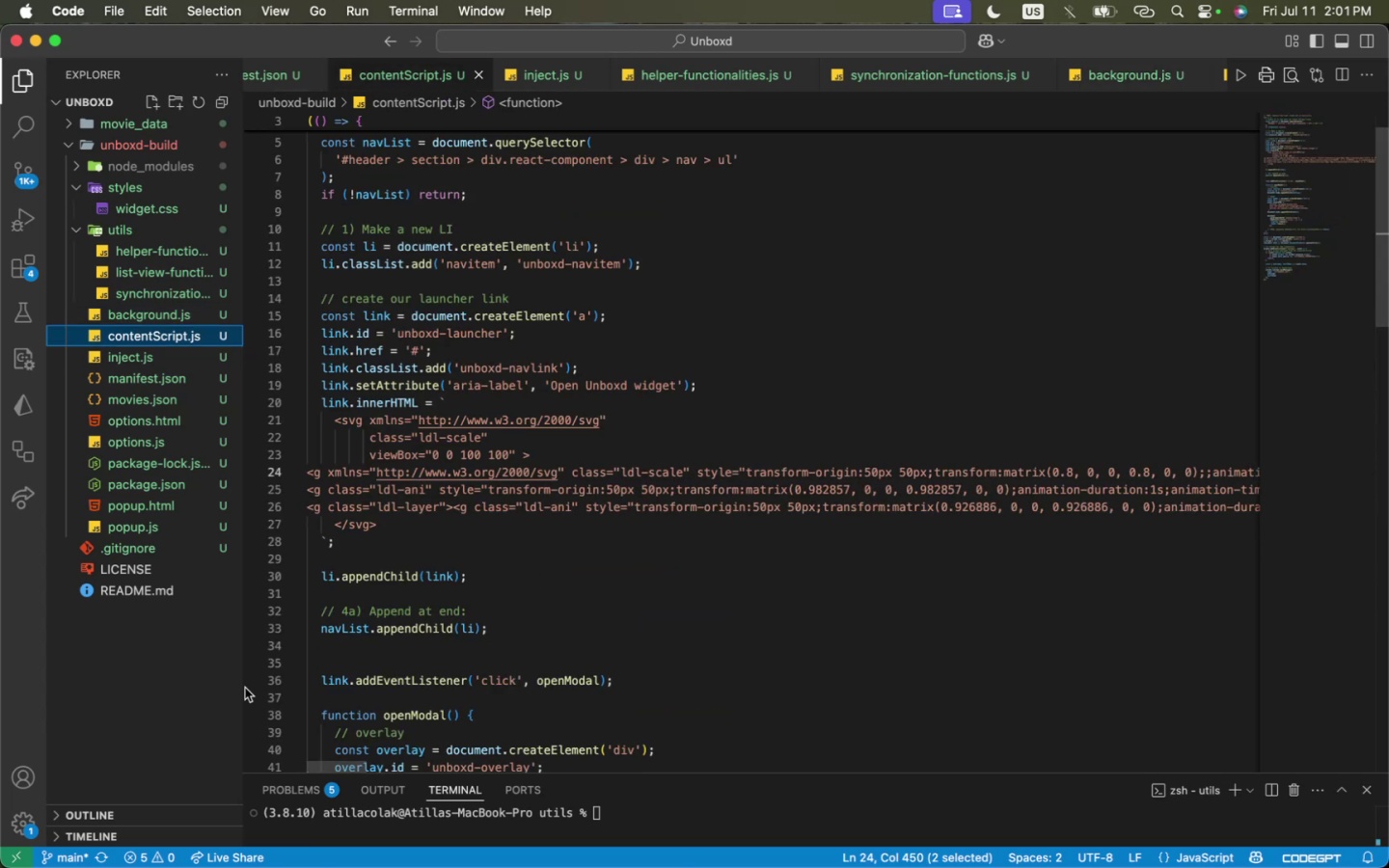 
scroll: coordinate [346, 581], scroll_direction: down, amount: 29.0
 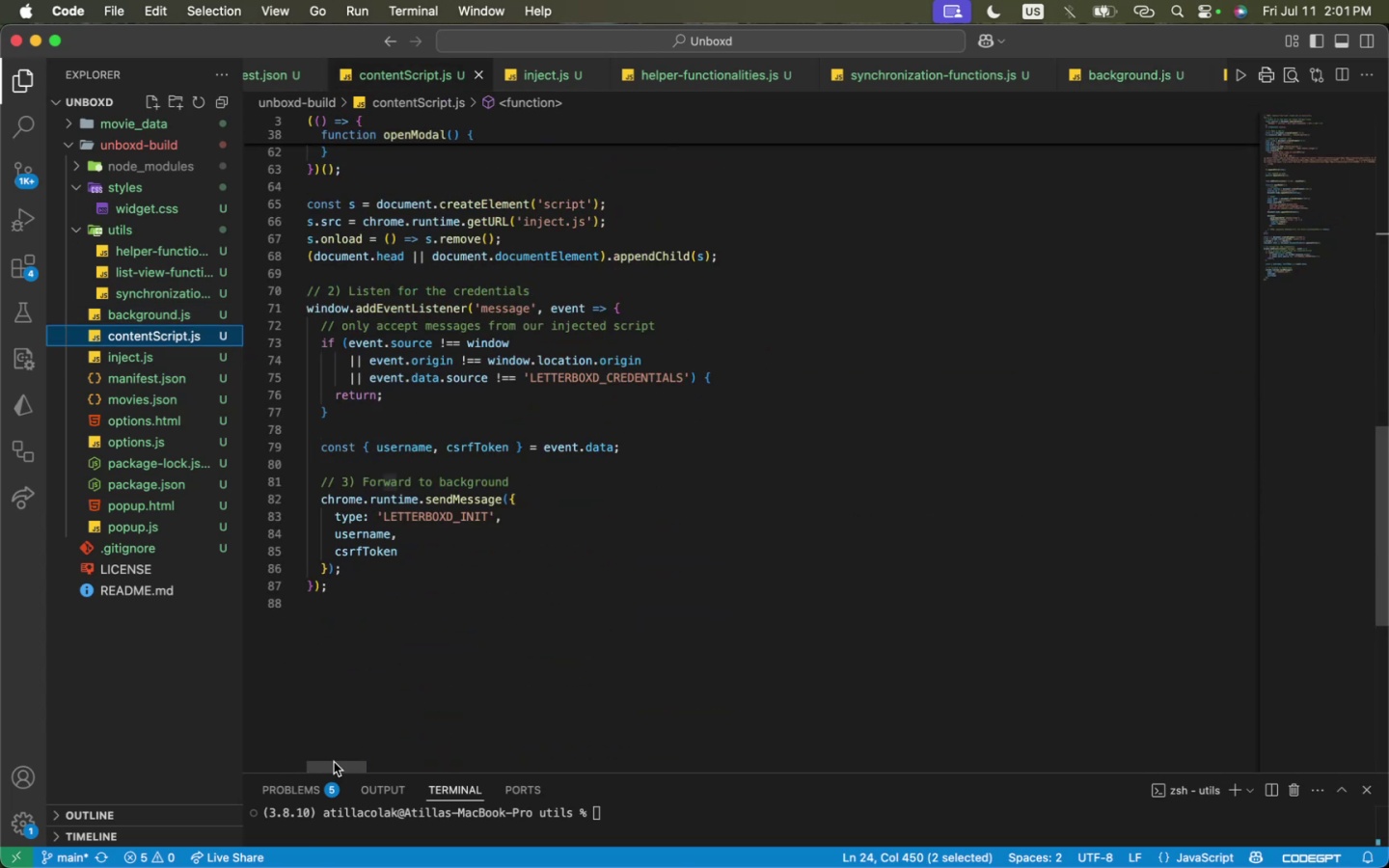 
left_click_drag(start_coordinate=[329, 768], to_coordinate=[181, 782])
 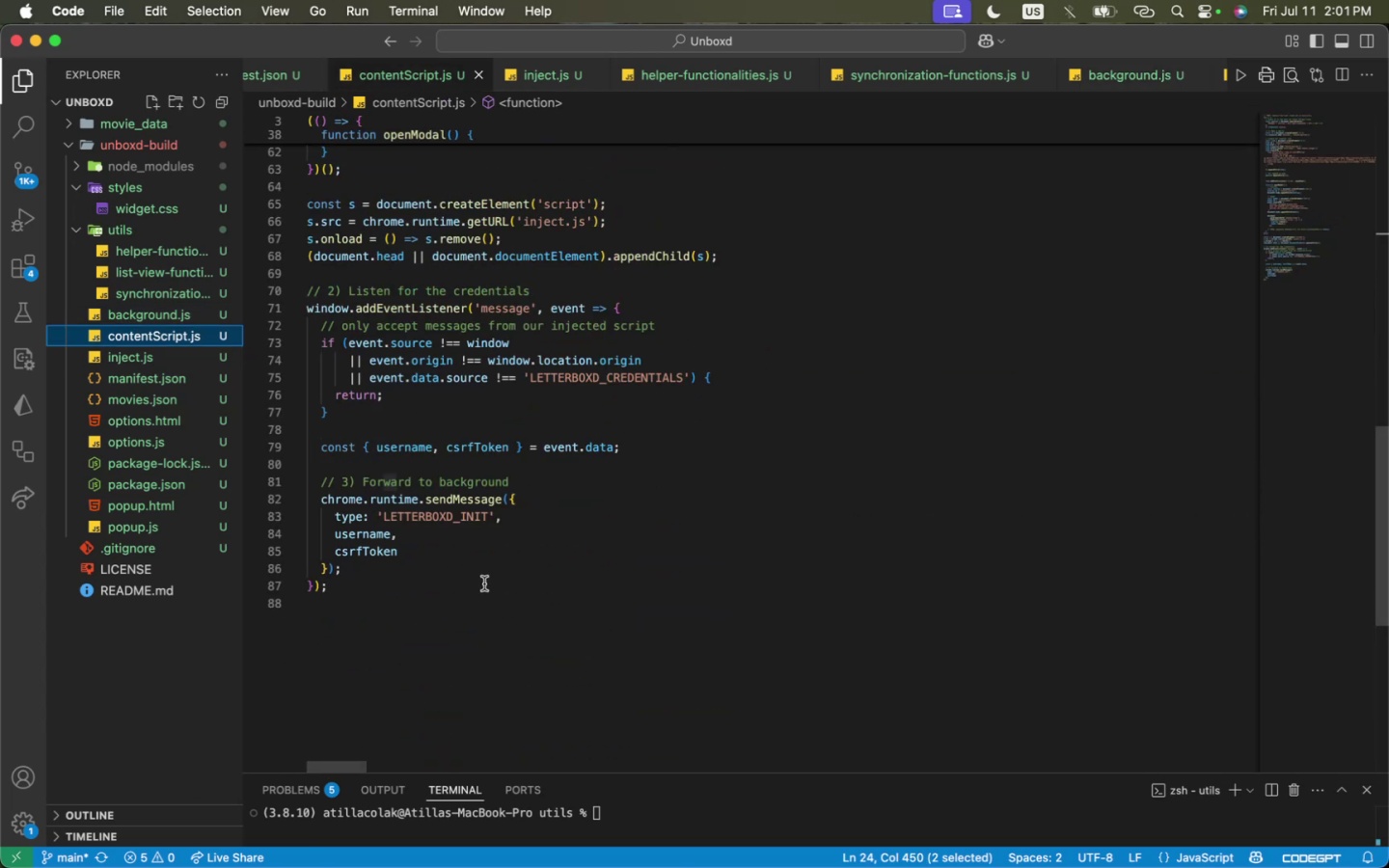 
left_click([484, 584])
 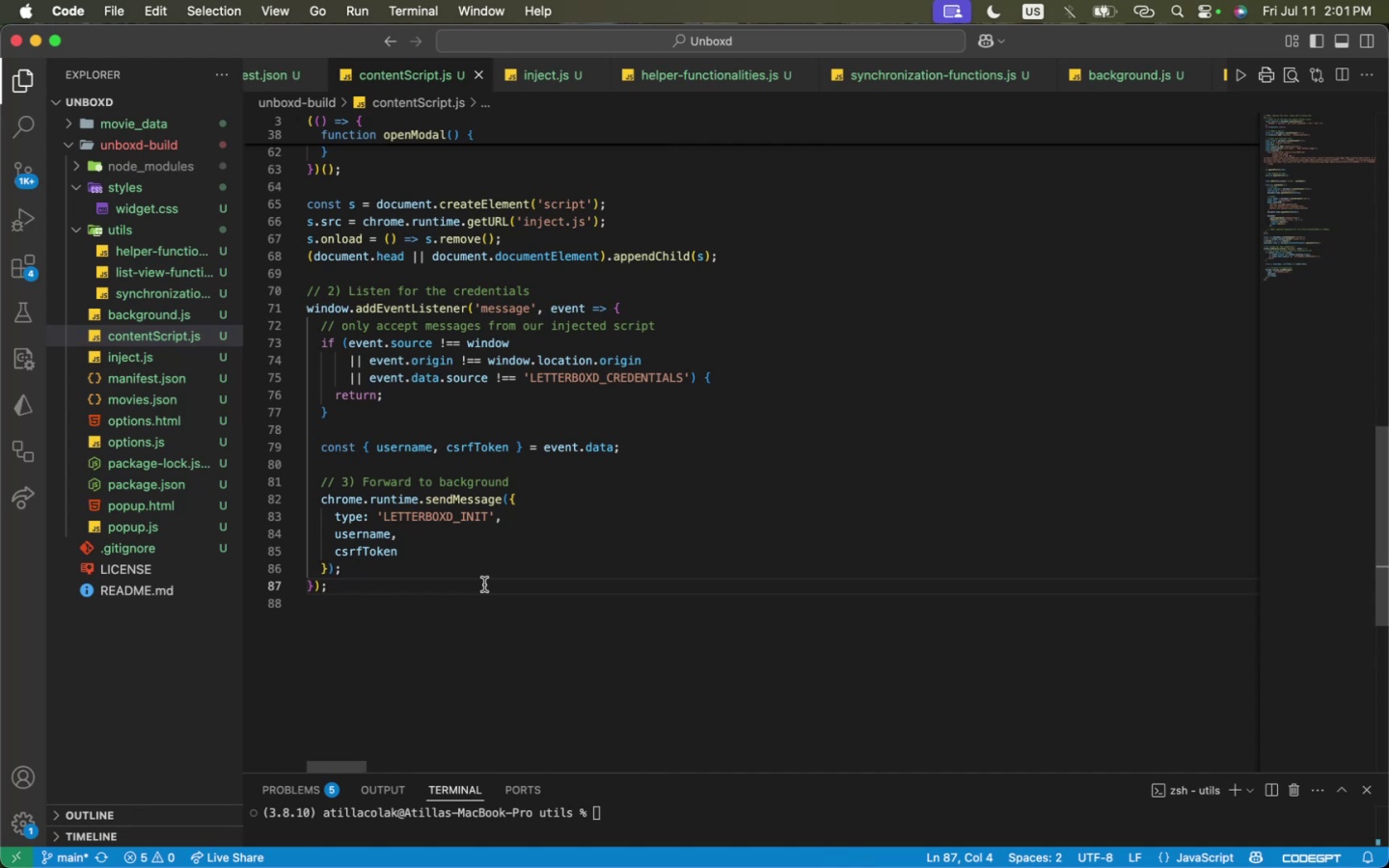 
key(Meta+CommandLeft)
 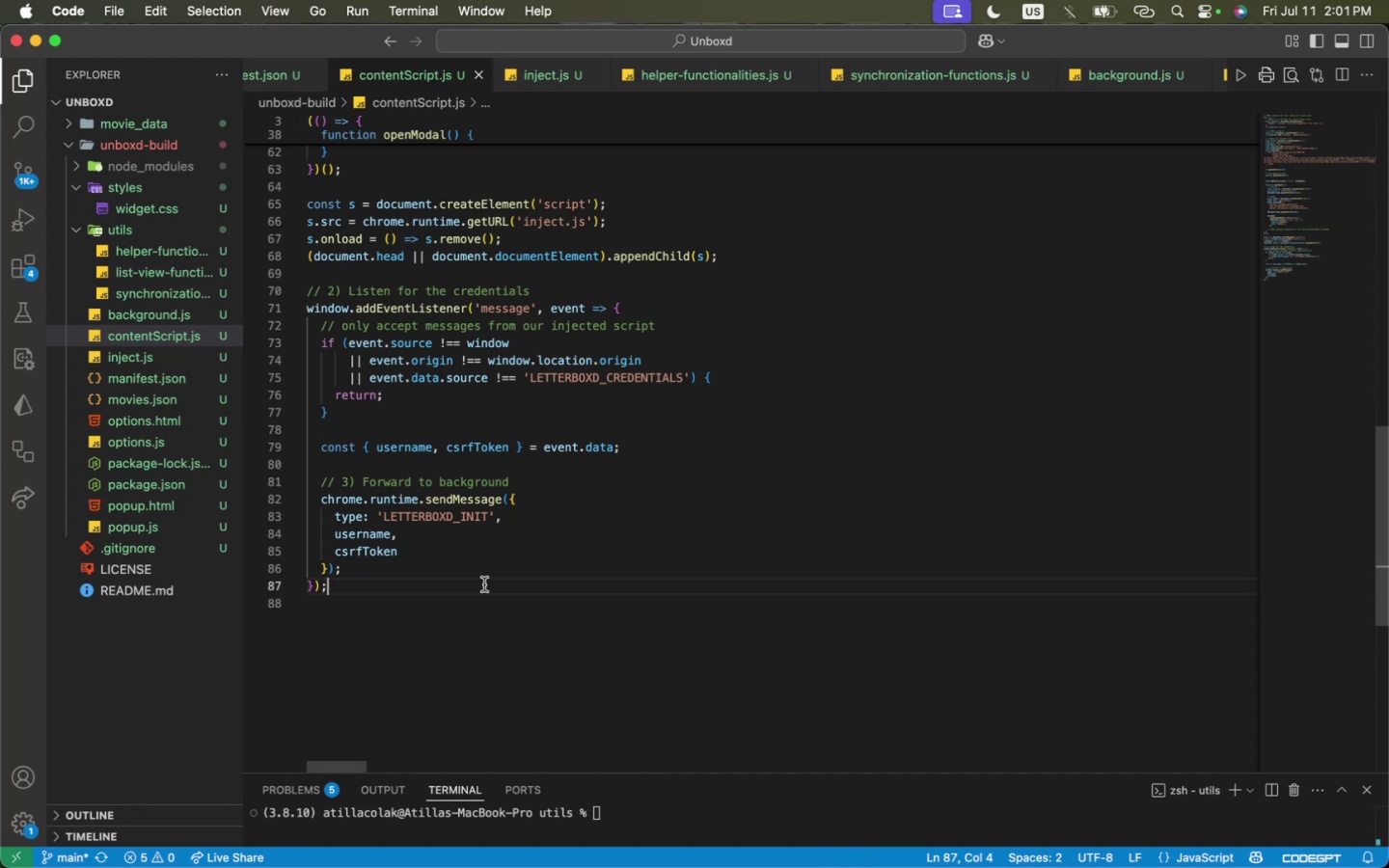 
key(Meta+Tab)
 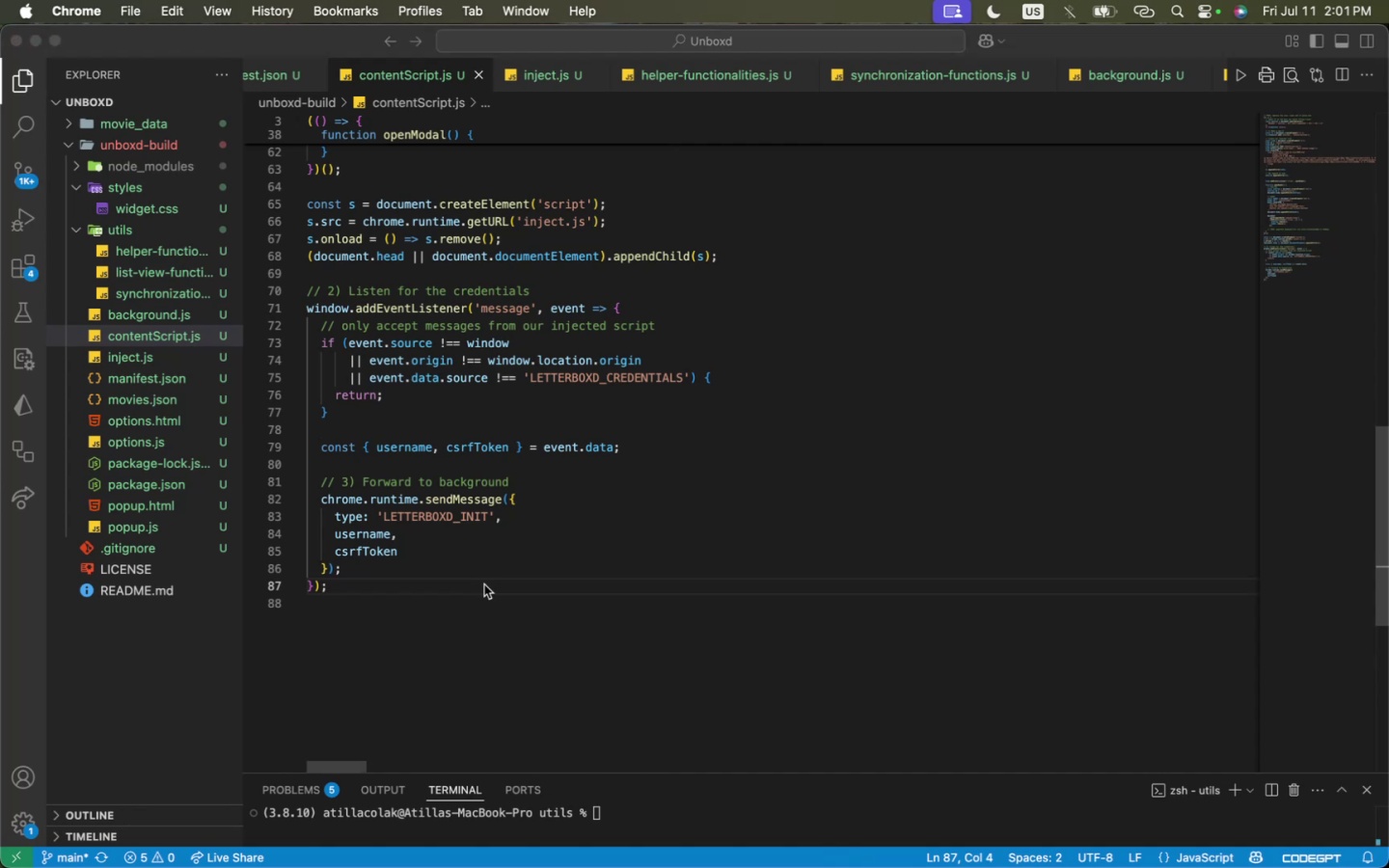 